 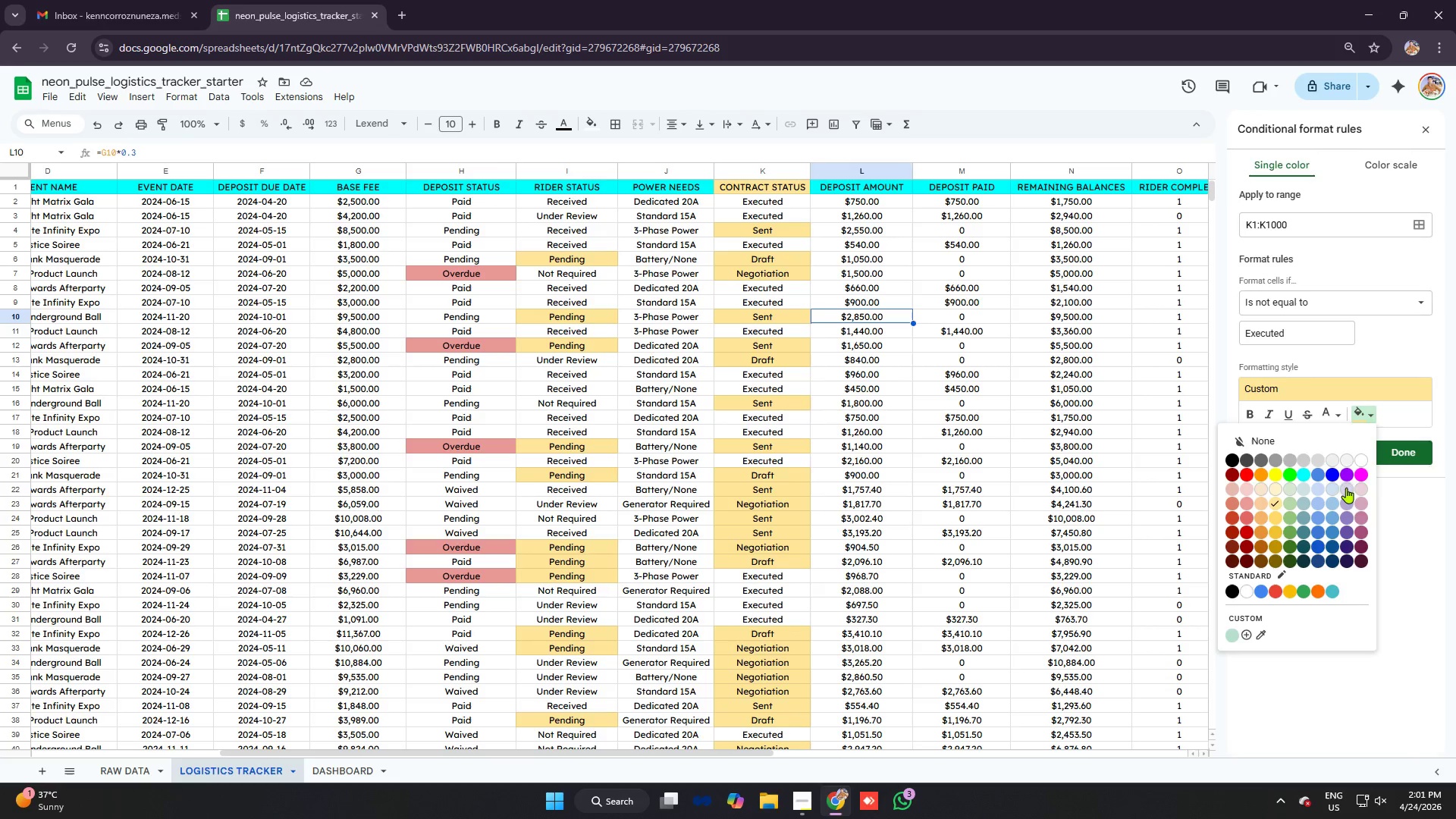 
left_click([1274, 490])
 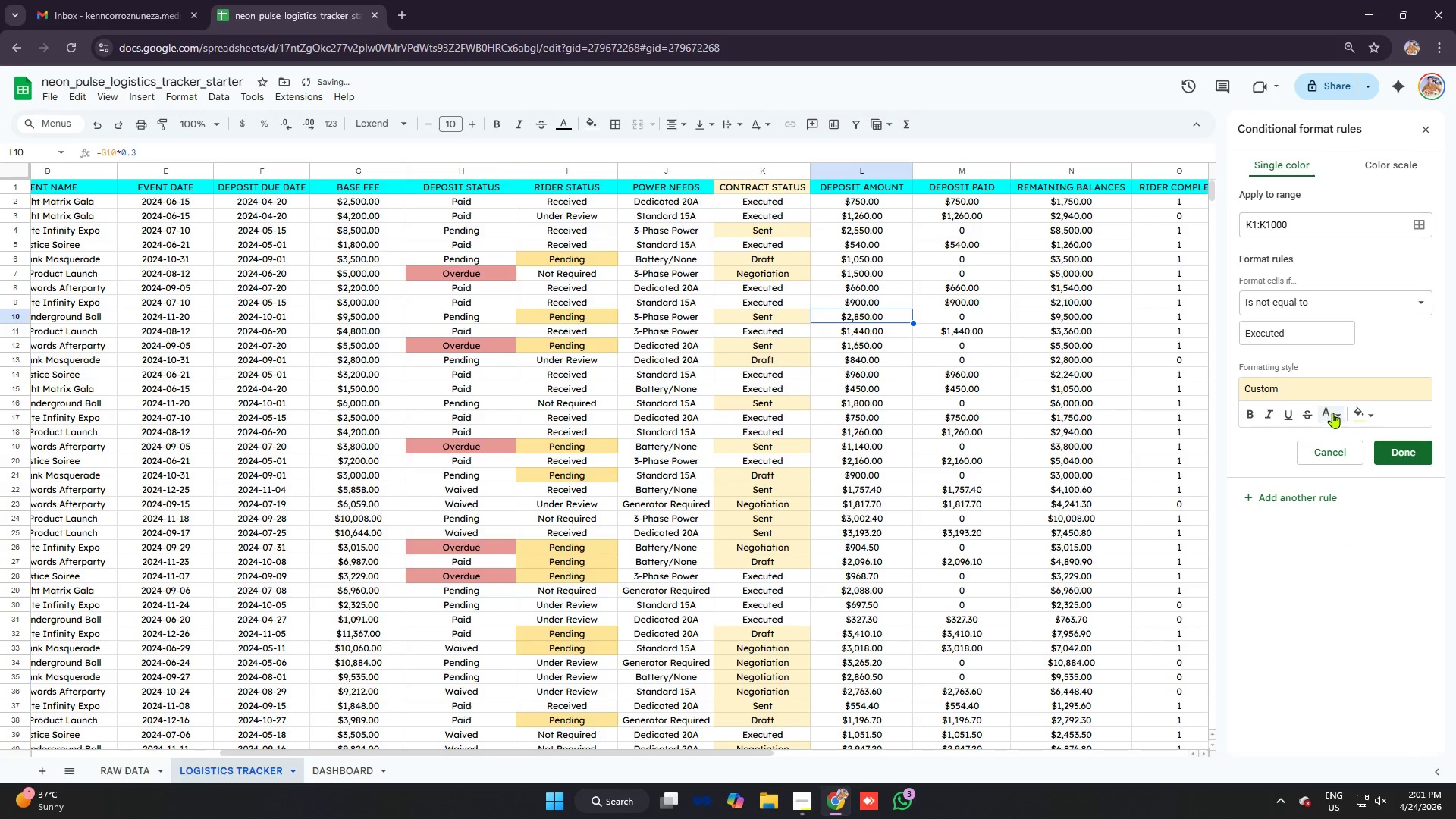 
left_click([1360, 415])
 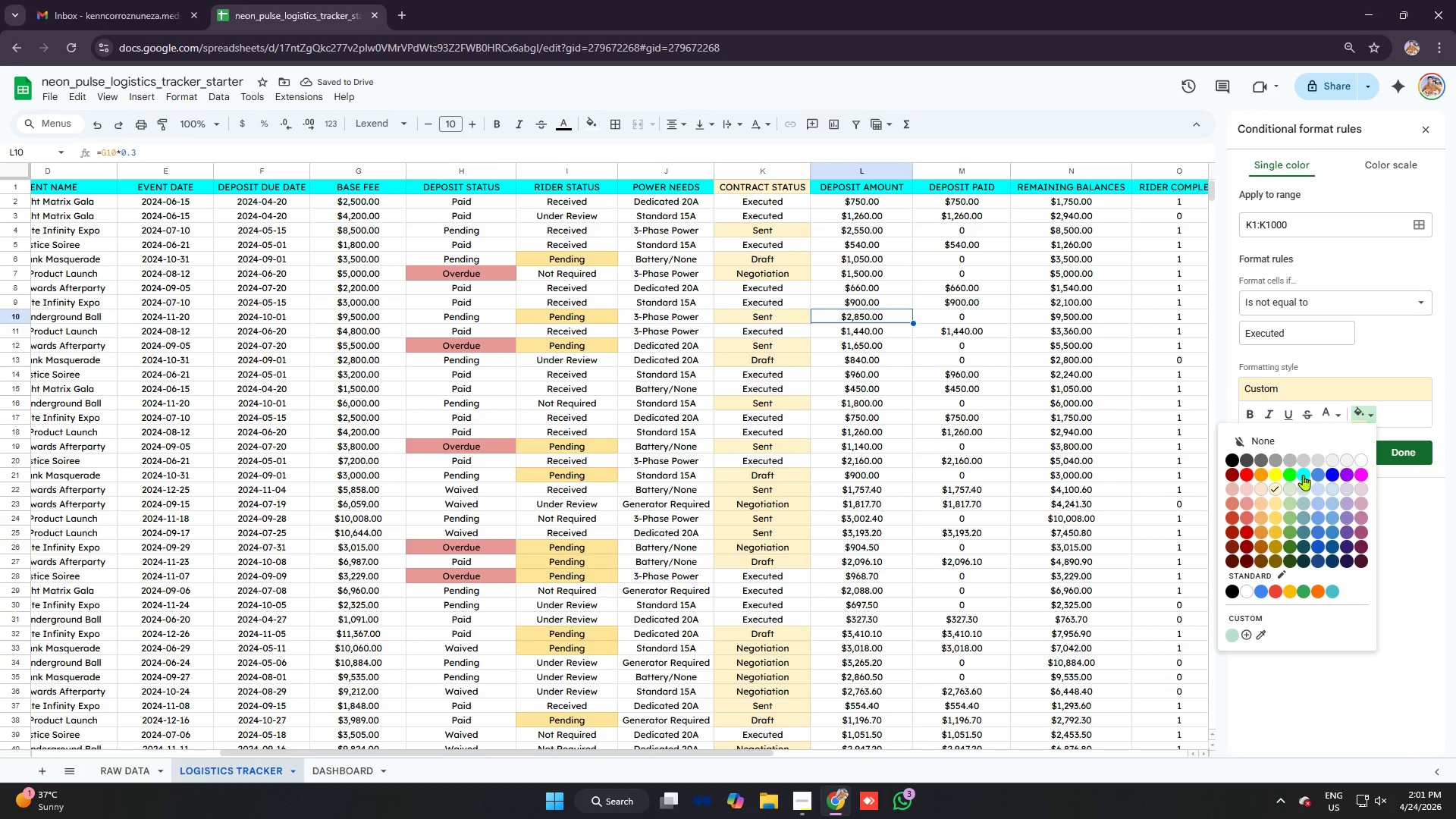 
left_click([1305, 472])
 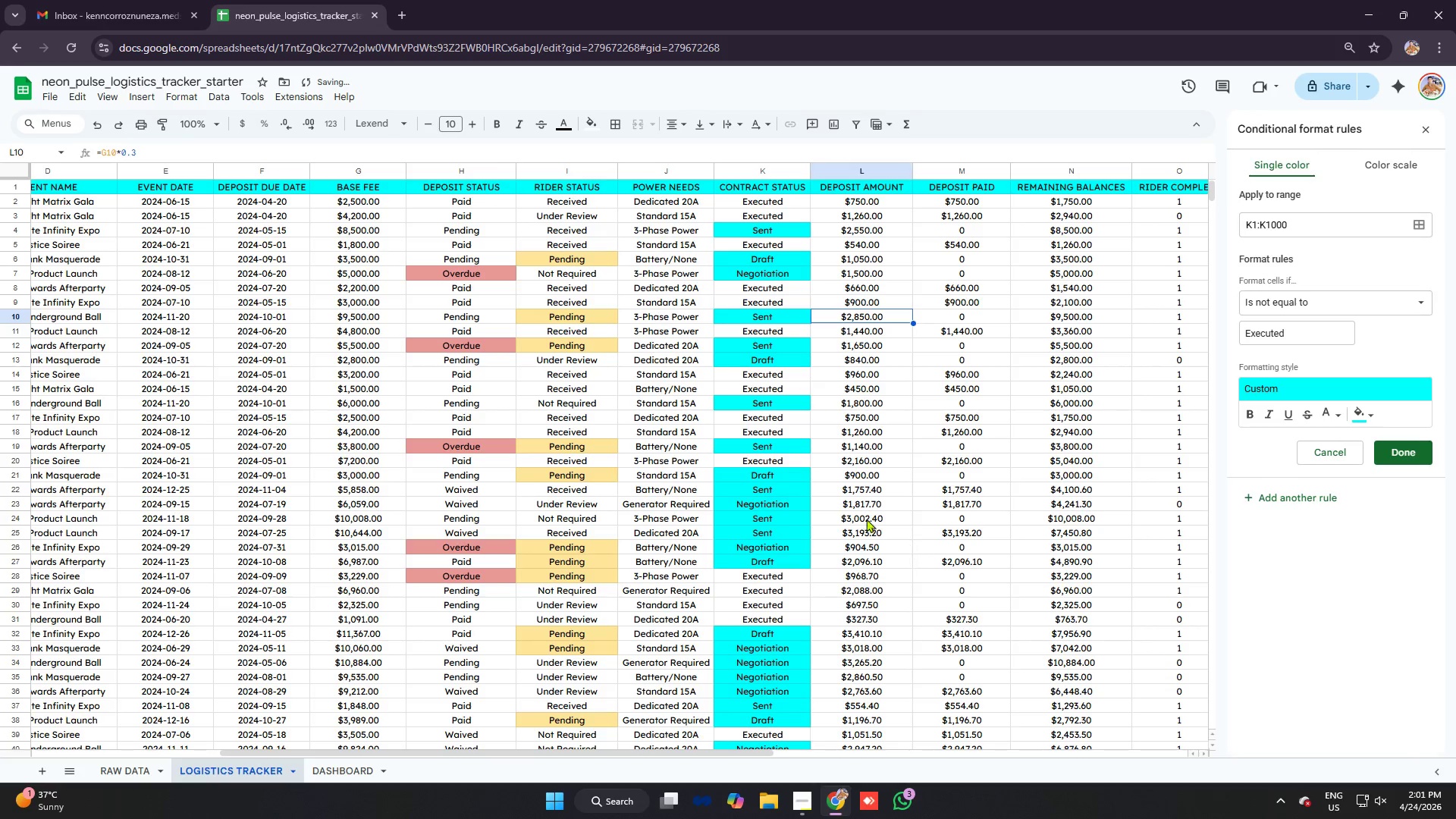 
left_click([856, 452])
 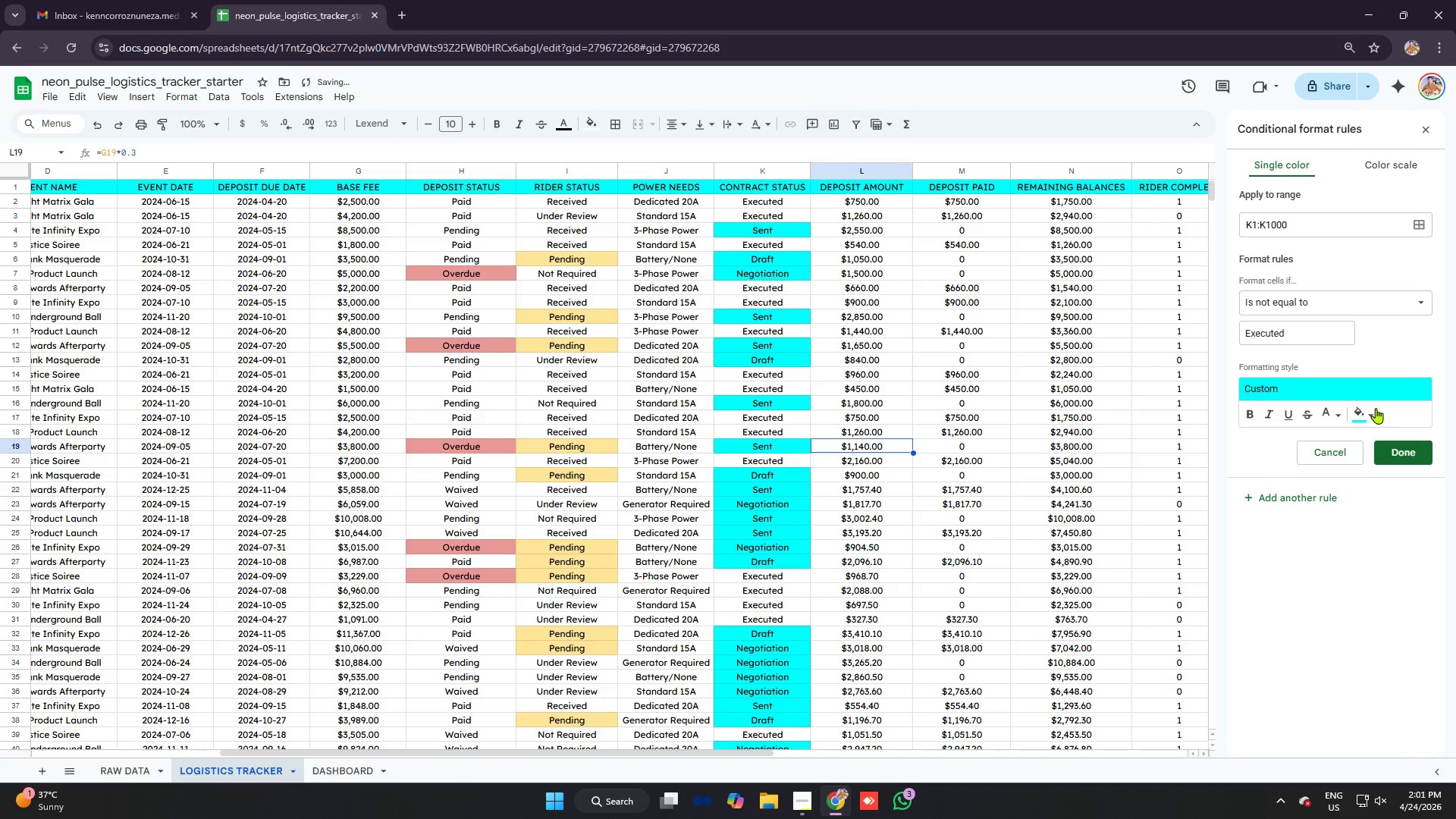 
left_click([1359, 416])
 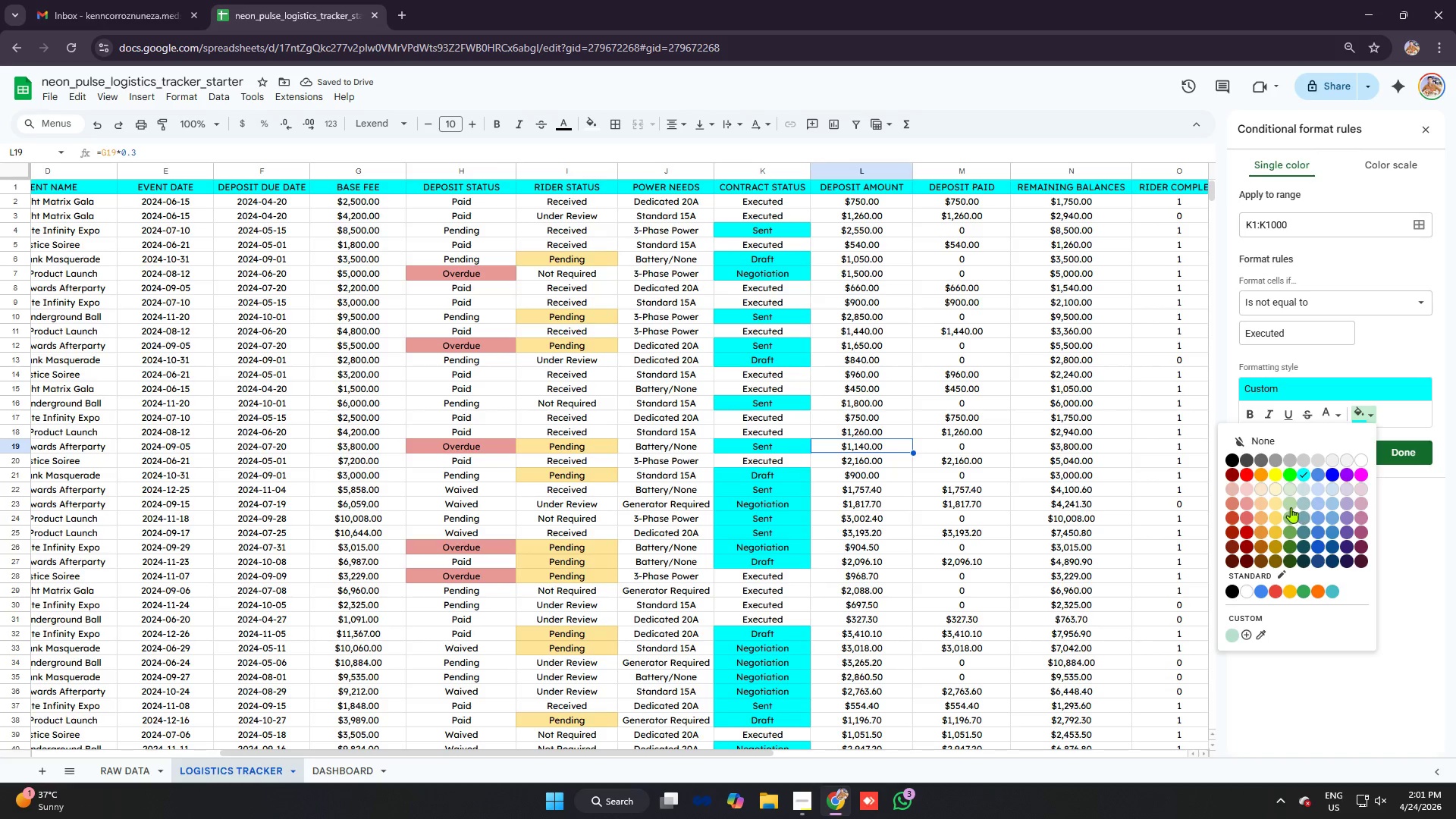 
left_click([1289, 506])
 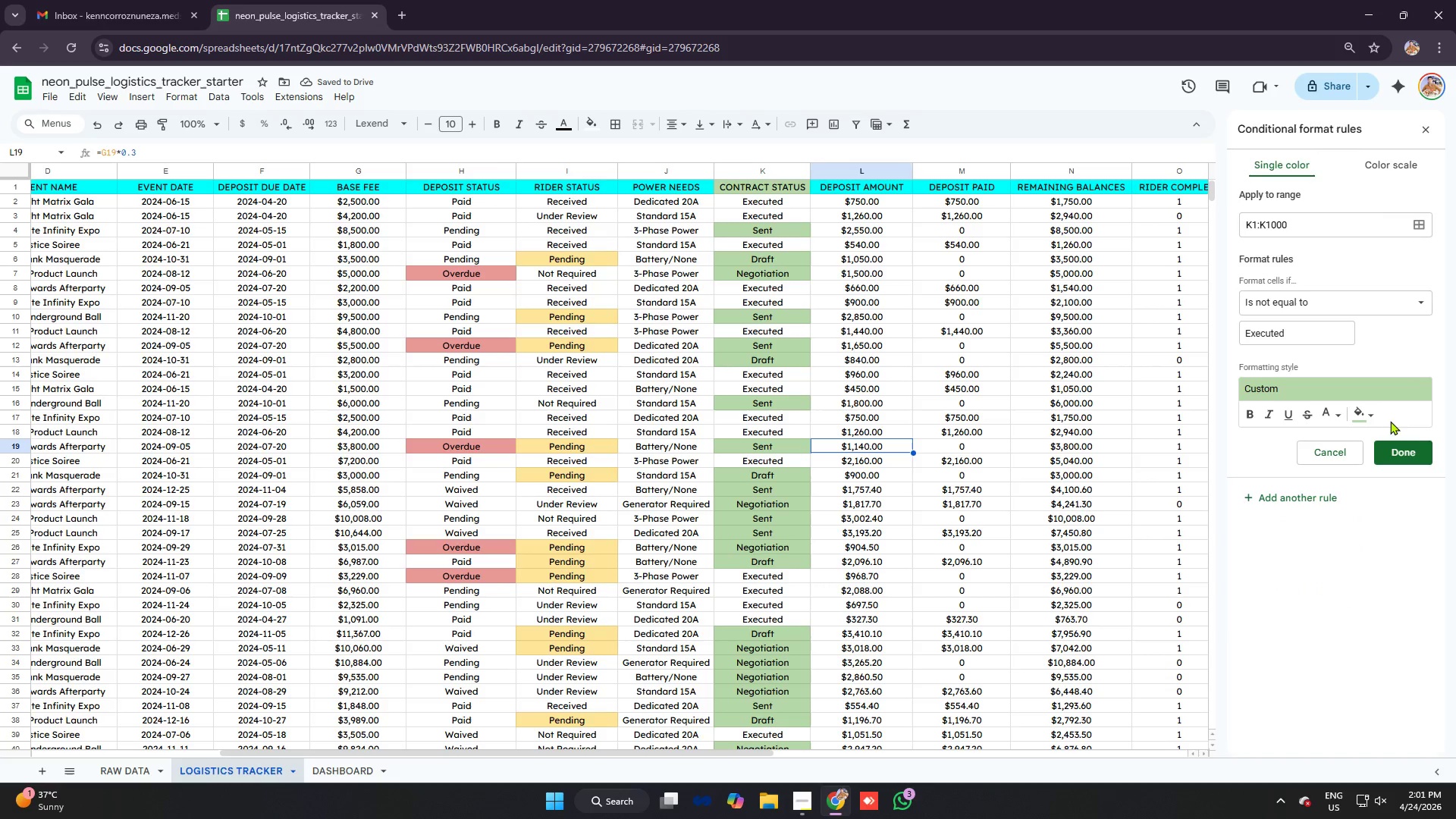 
wait(5.45)
 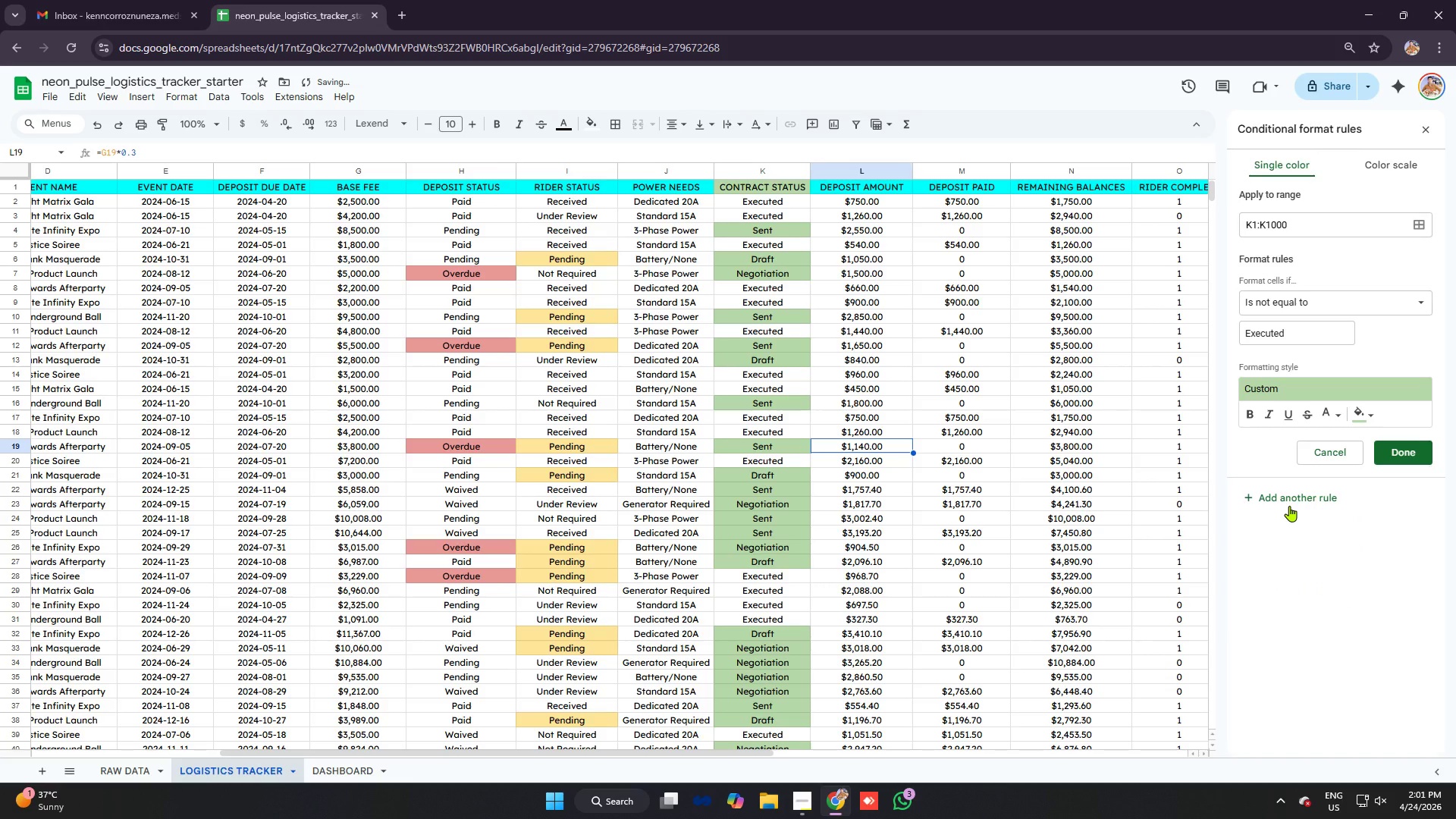 
double_click([965, 428])
 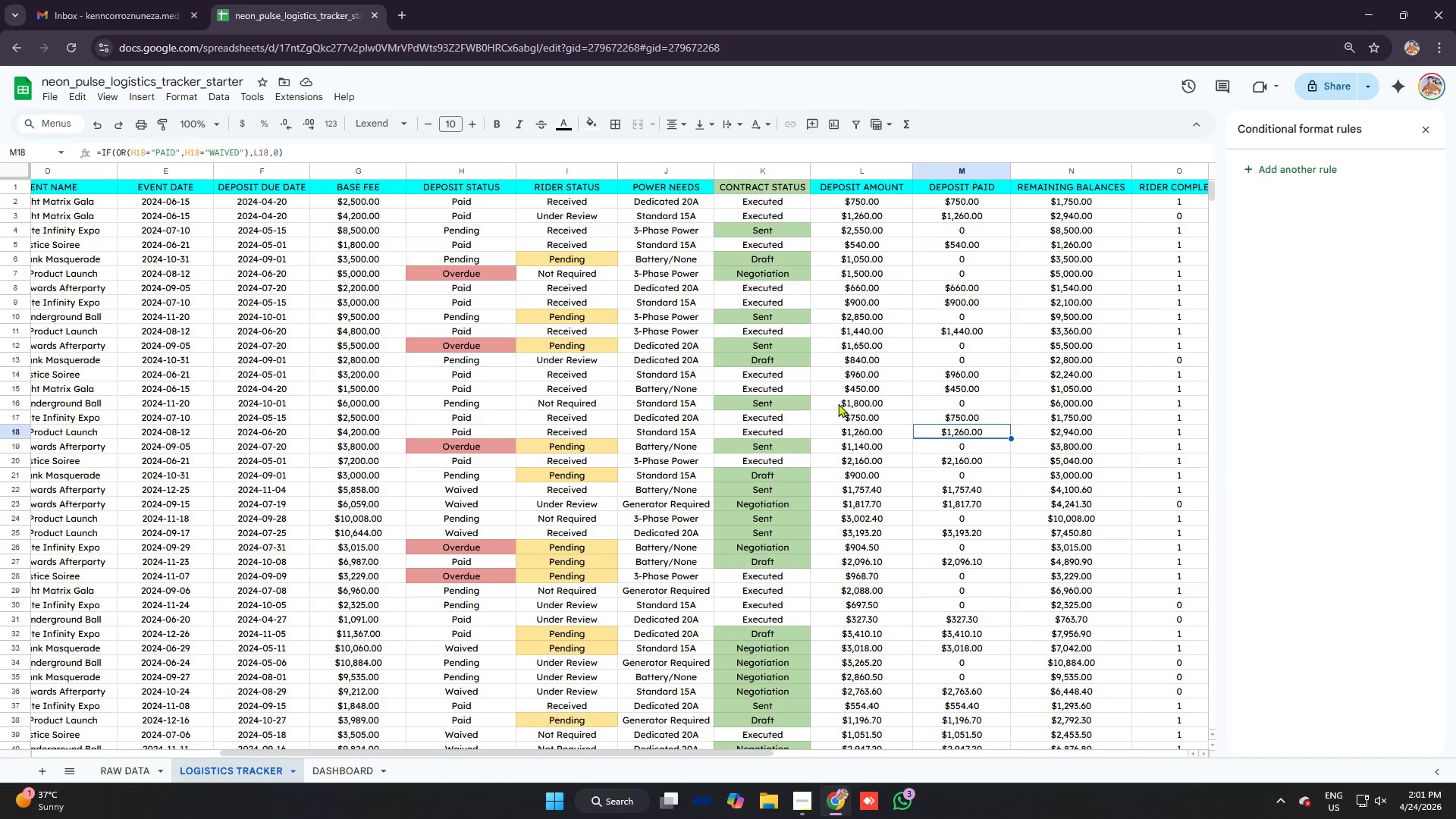 
key(Alt+AltLeft)
 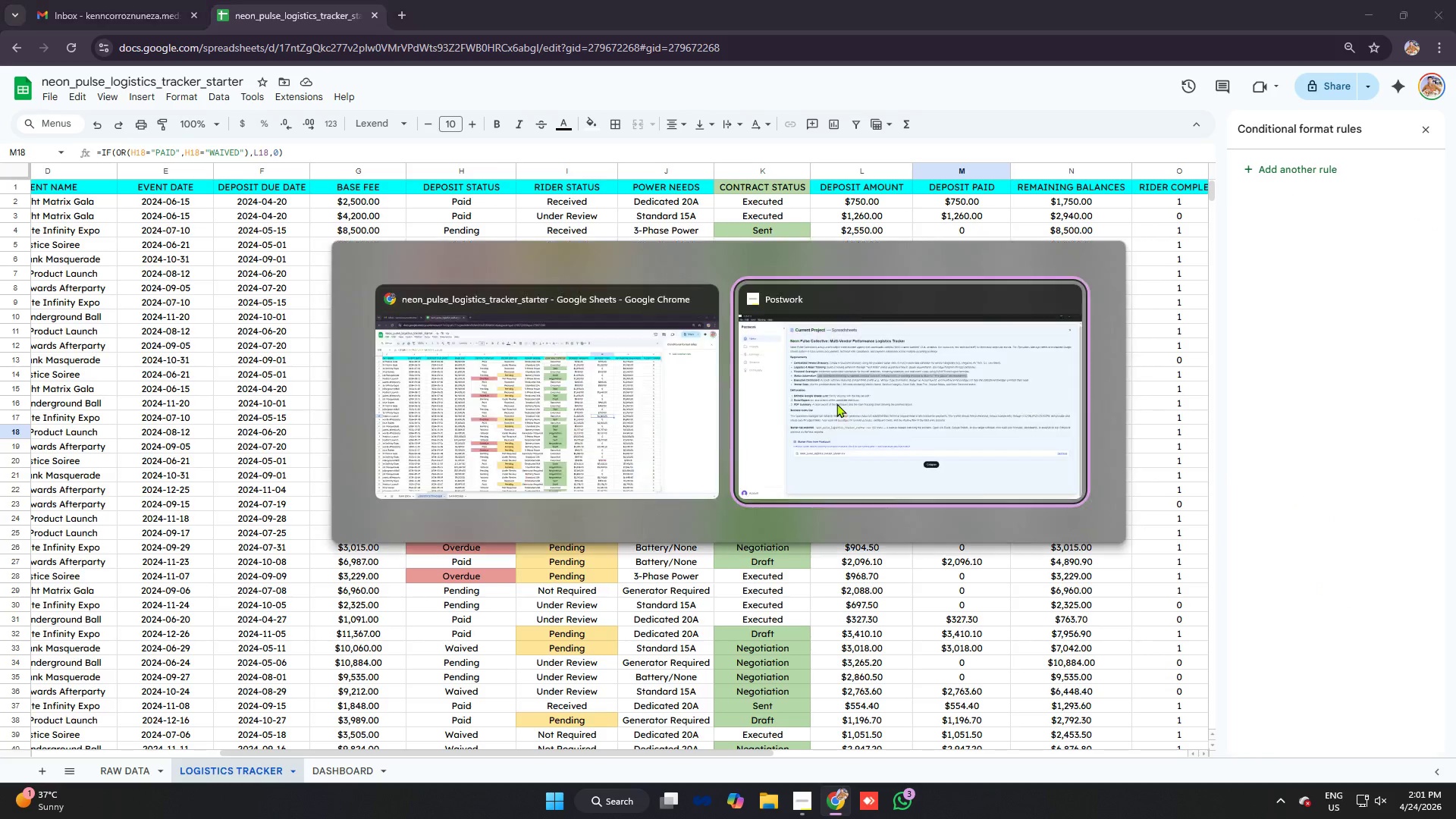 
key(Alt+Tab)